 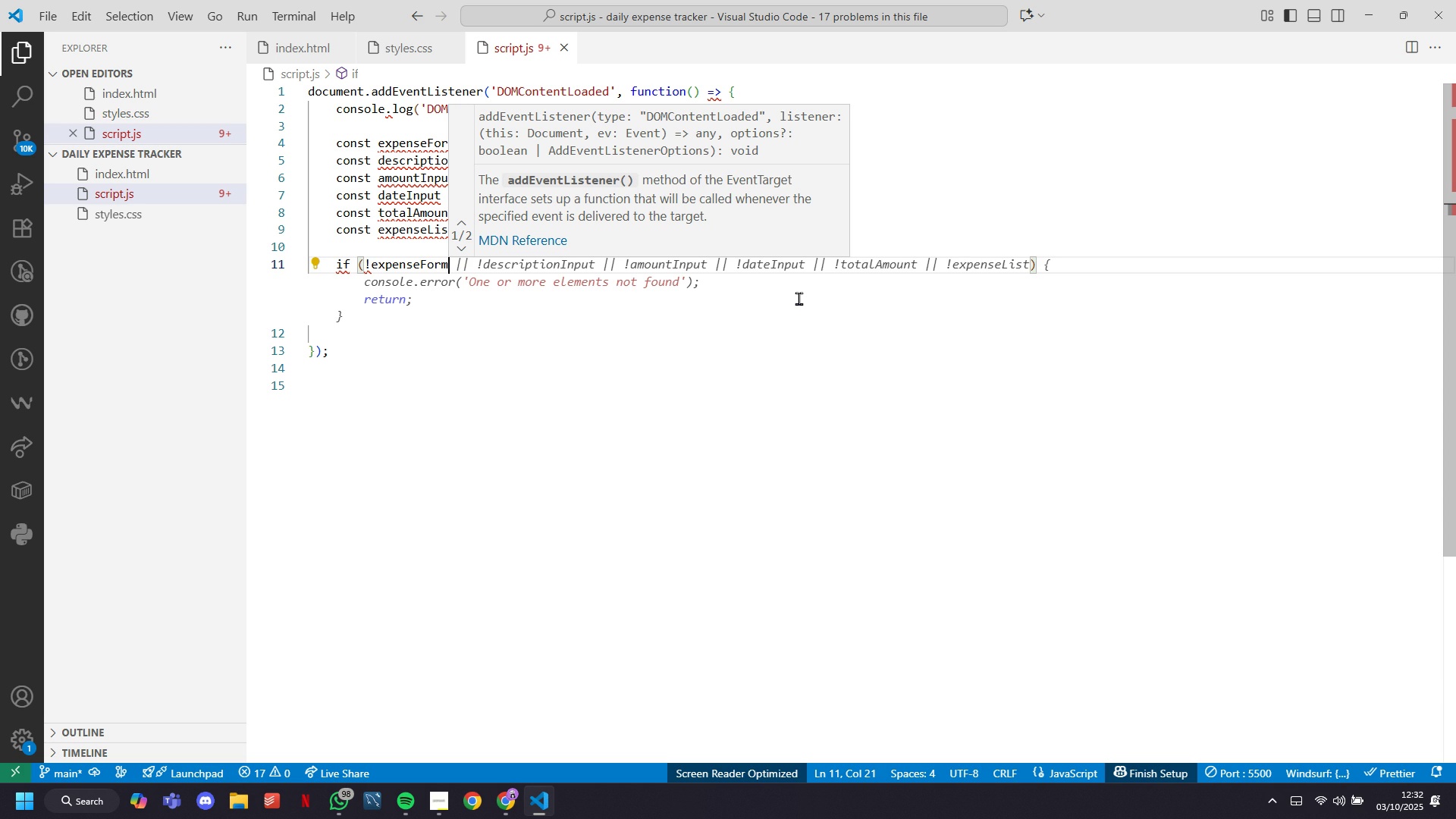 
key(Tab)
 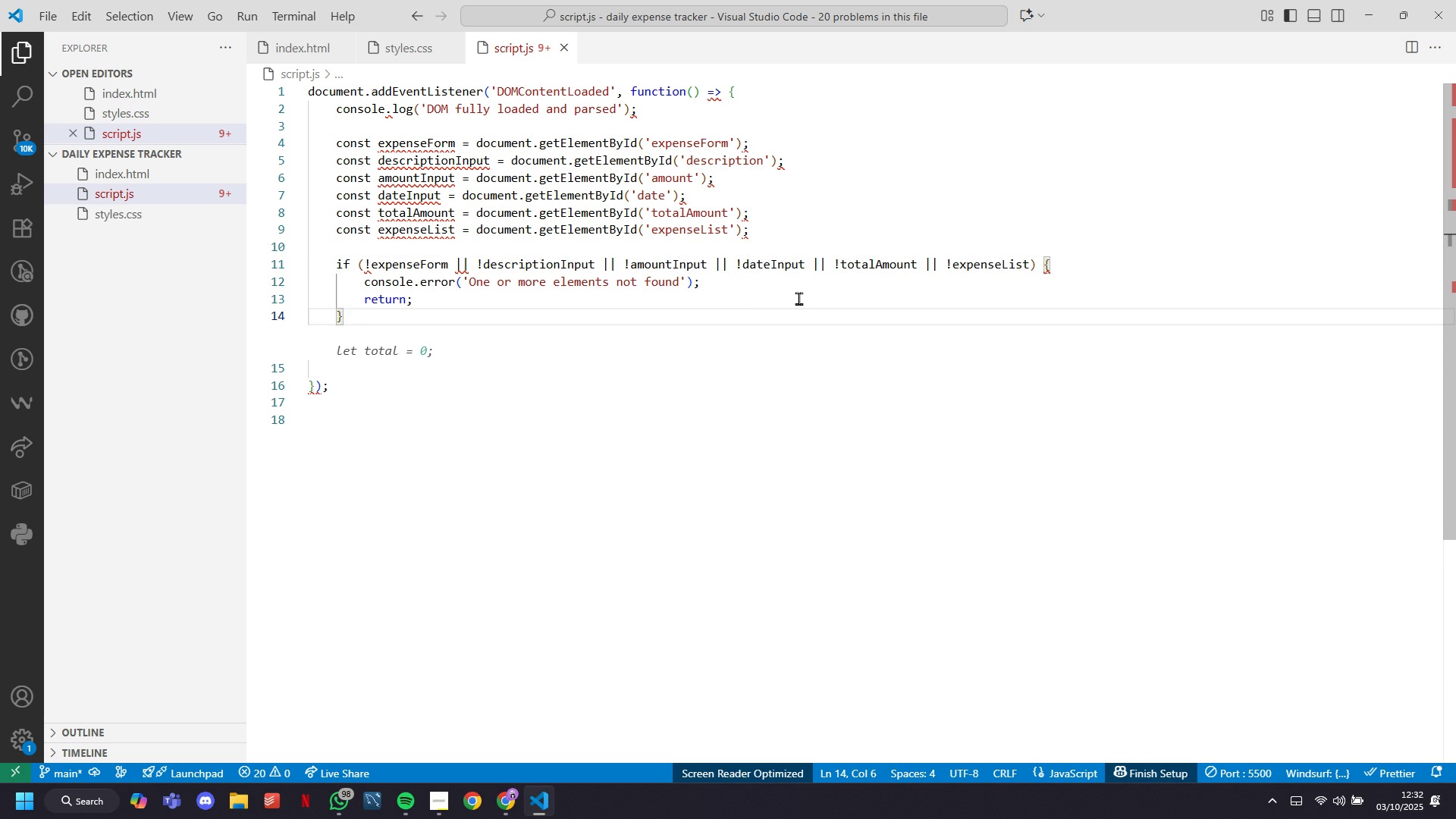 
key(Tab)
 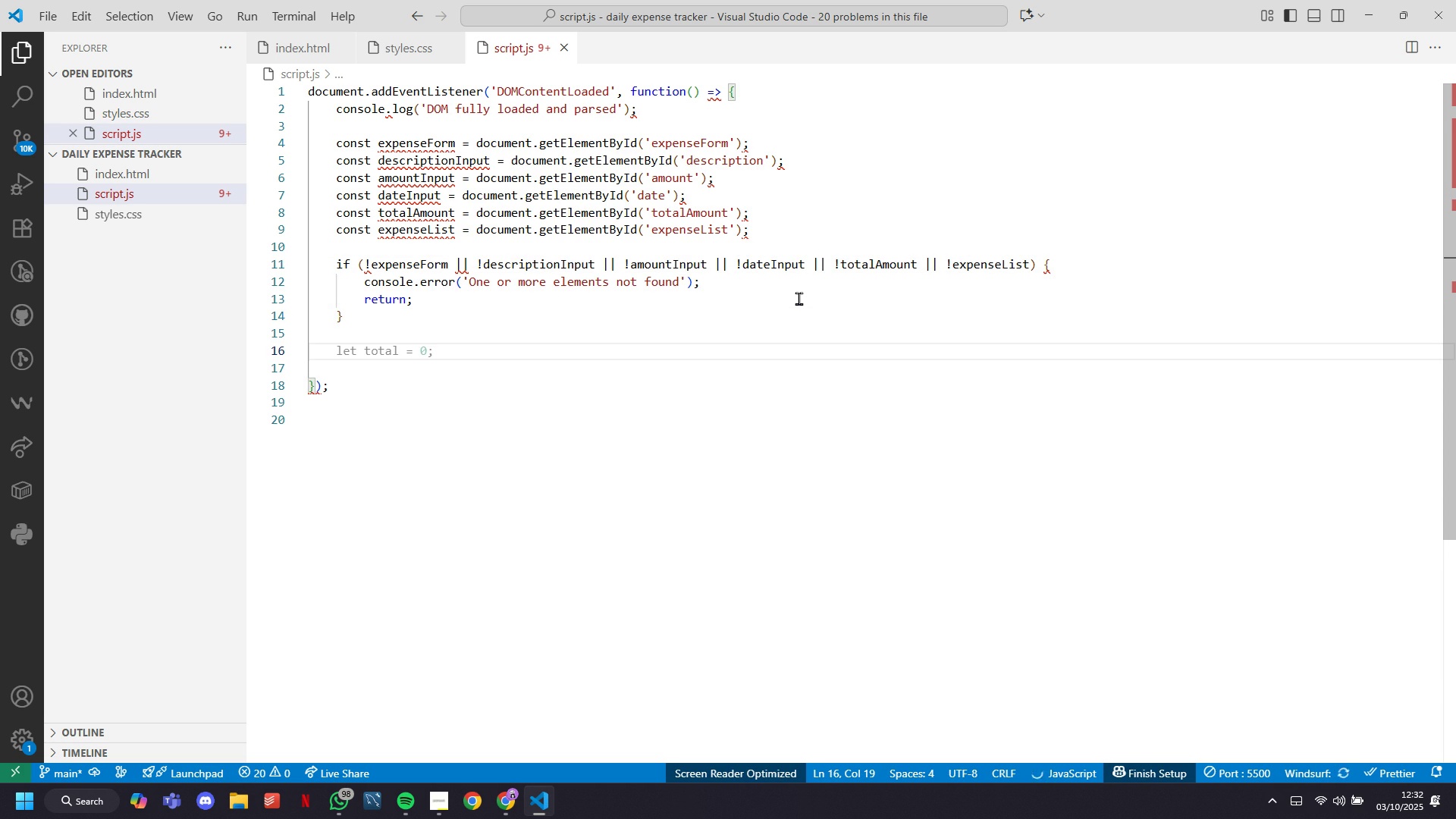 
key(ArrowLeft)
 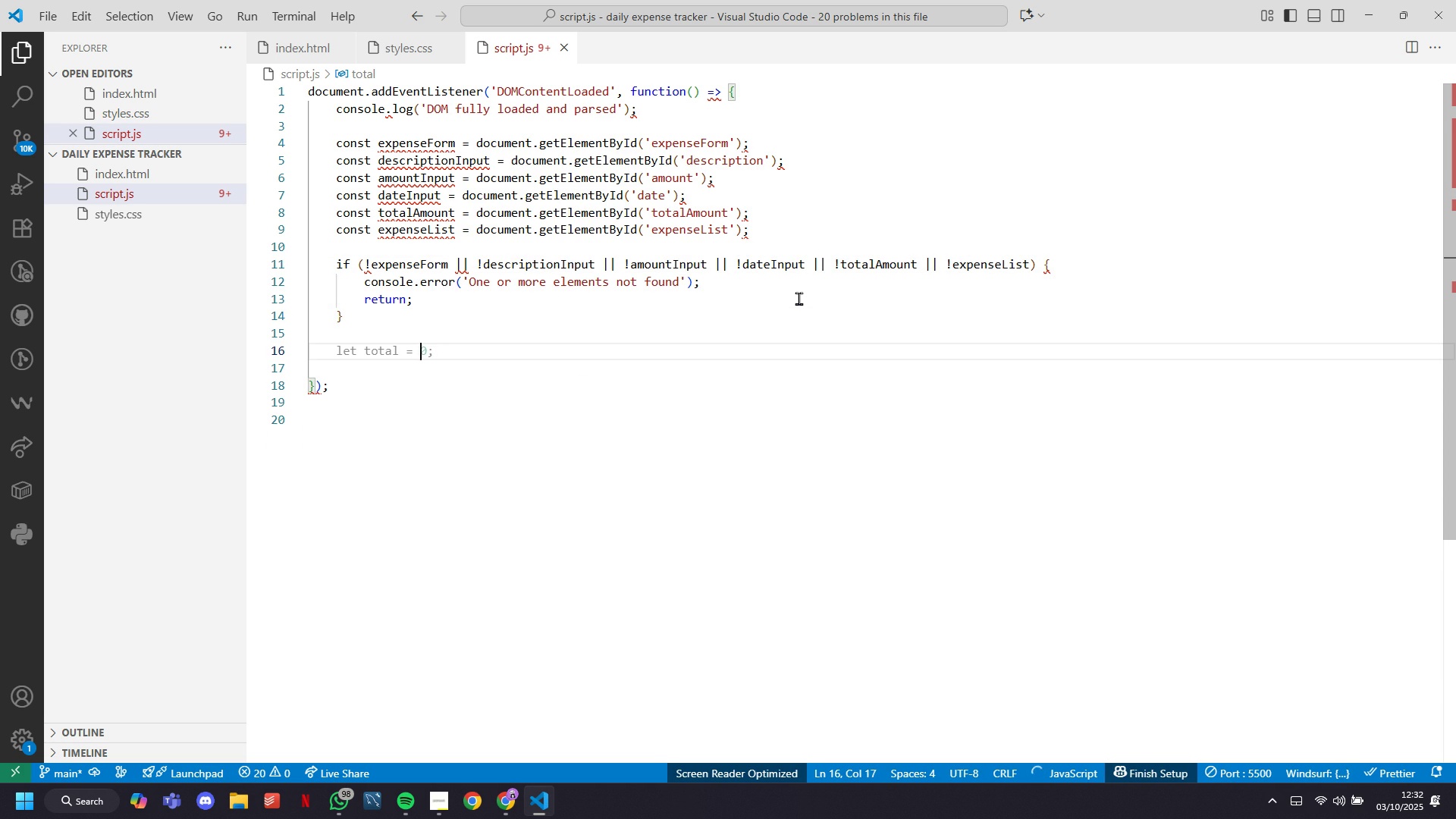 
key(ArrowLeft)
 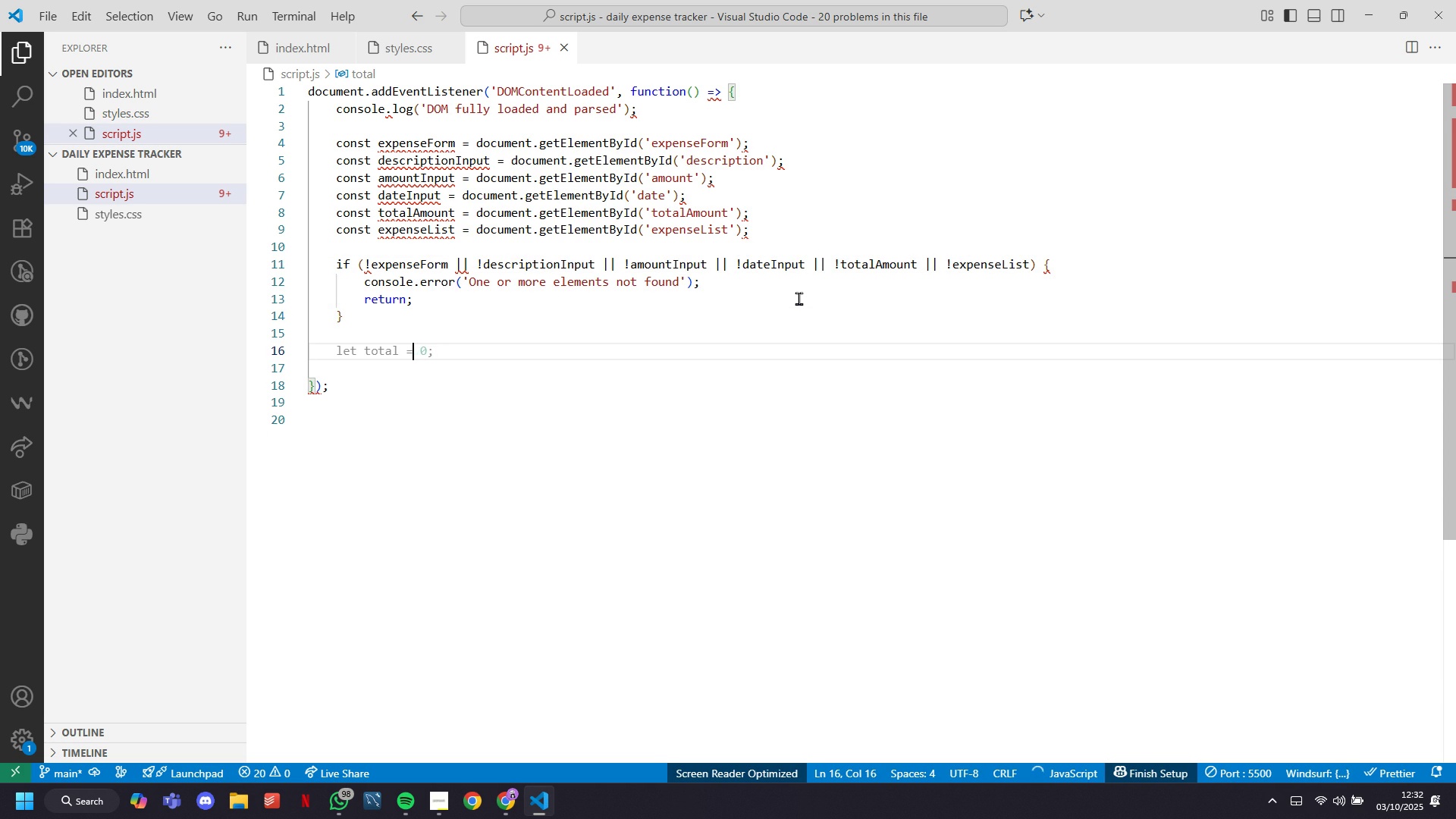 
key(ArrowLeft)
 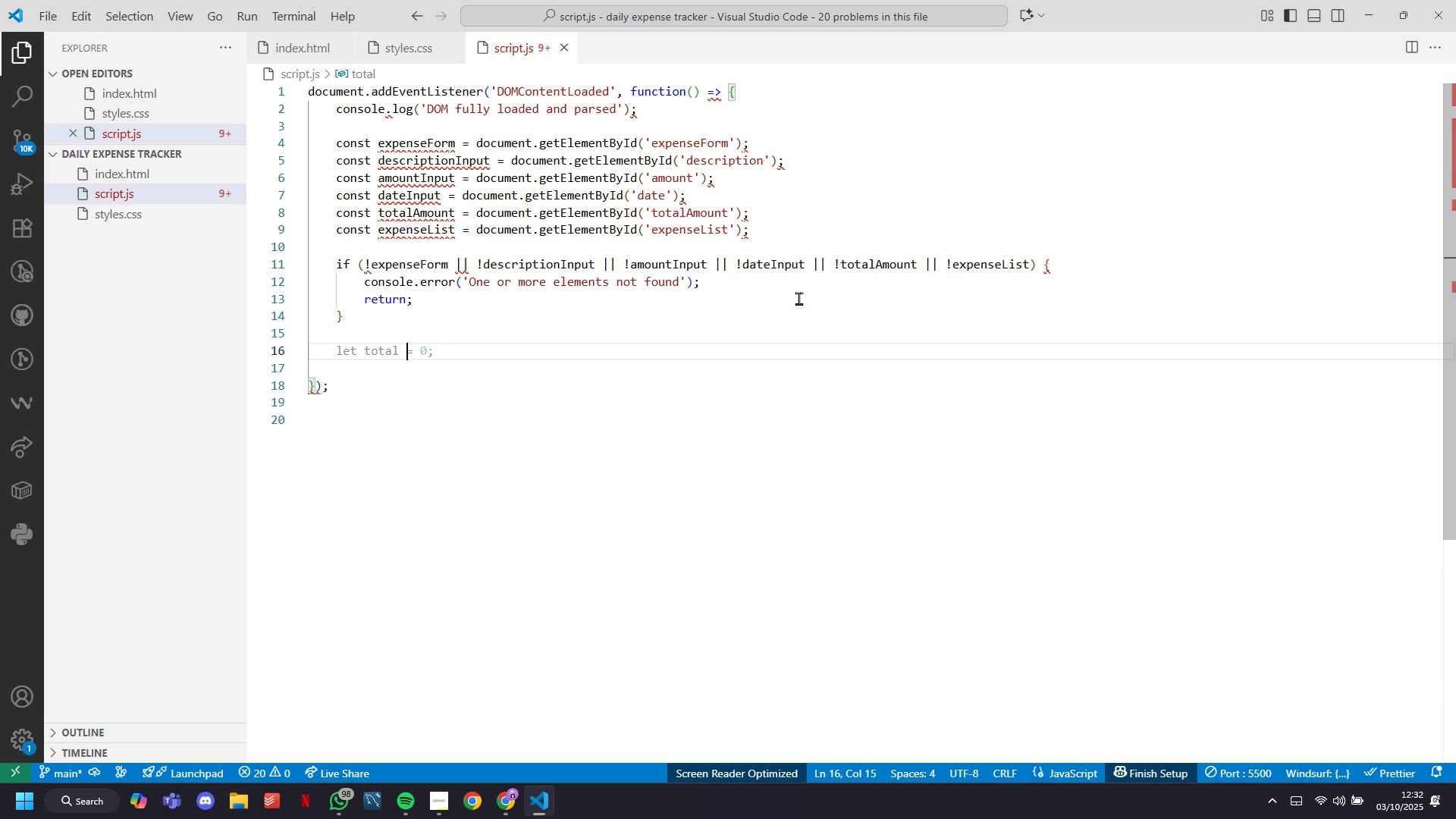 
key(ArrowLeft)
 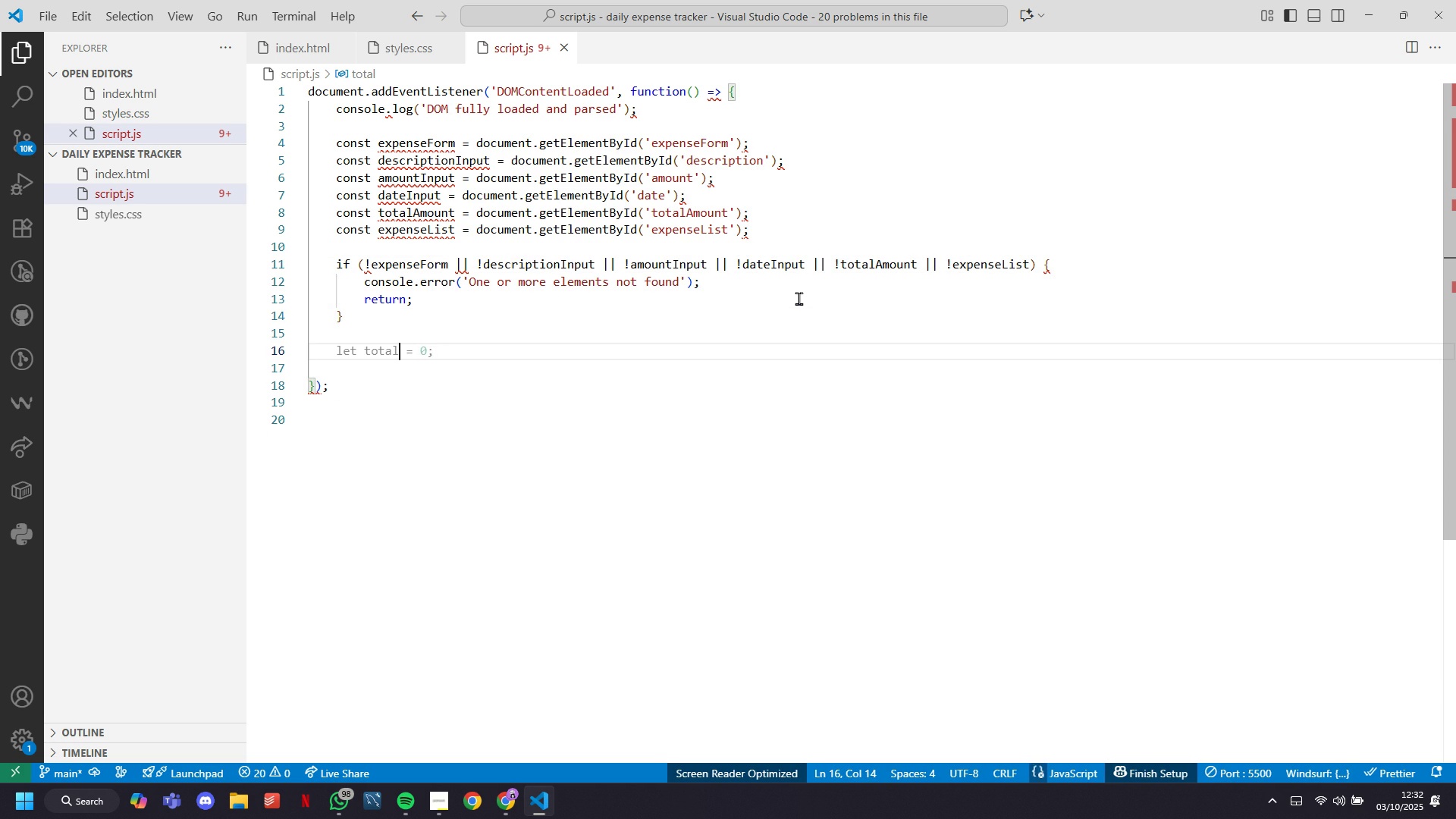 
key(ArrowLeft)
 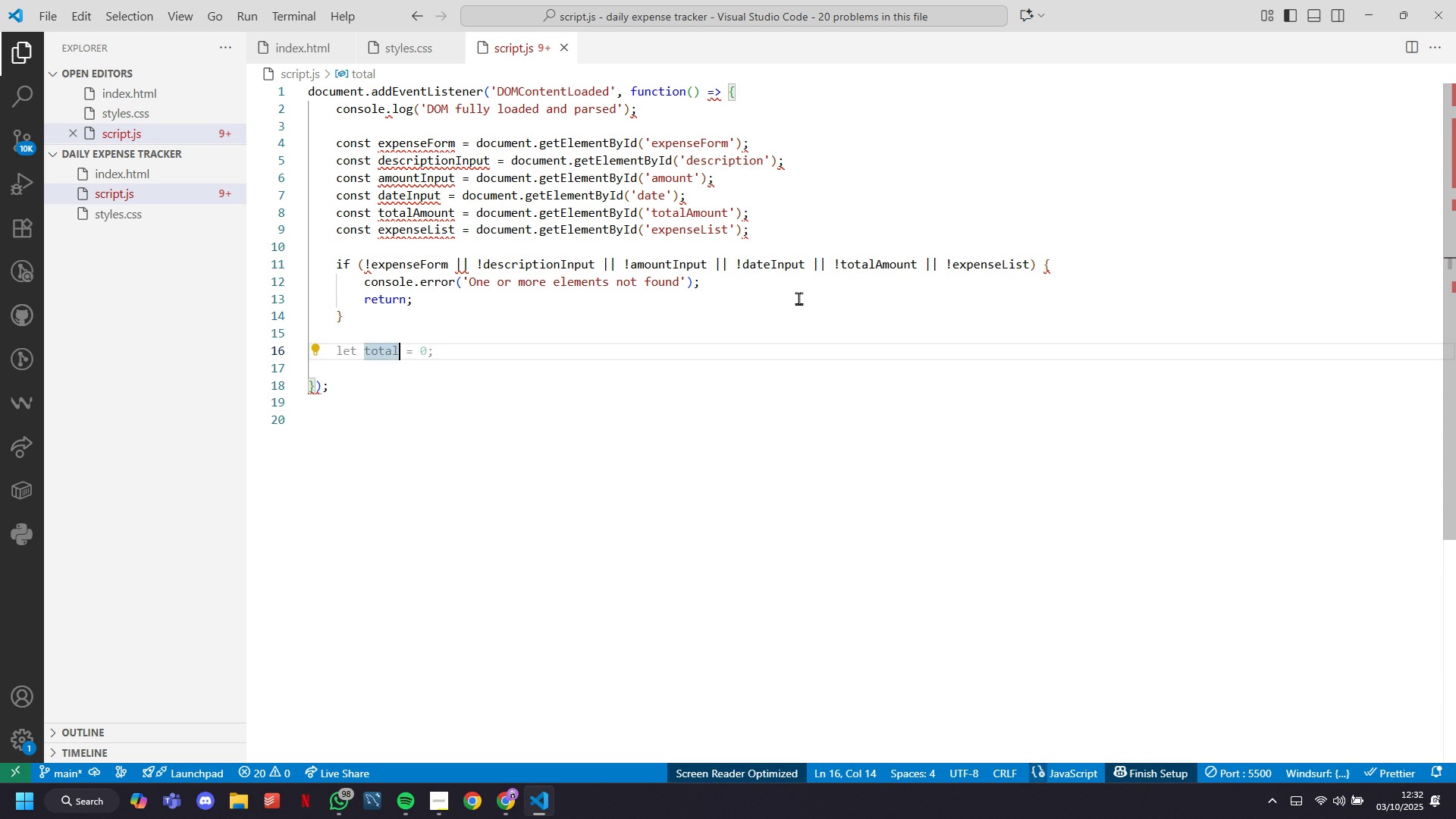 
key(Backspace)
key(Backspace)
key(Backspace)
key(Backspace)
key(Backspace)
type(ex)
 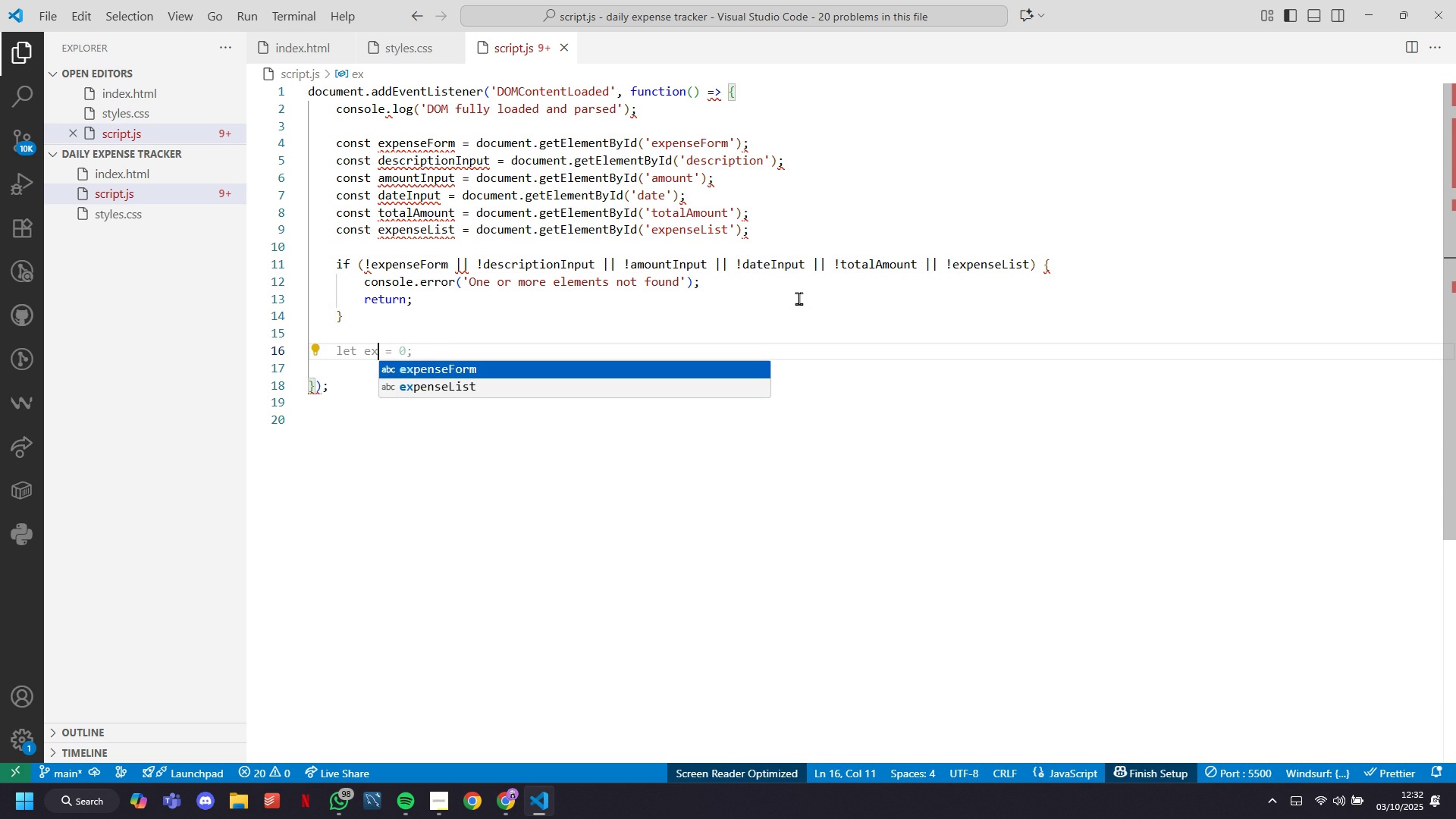 
key(ArrowRight)
 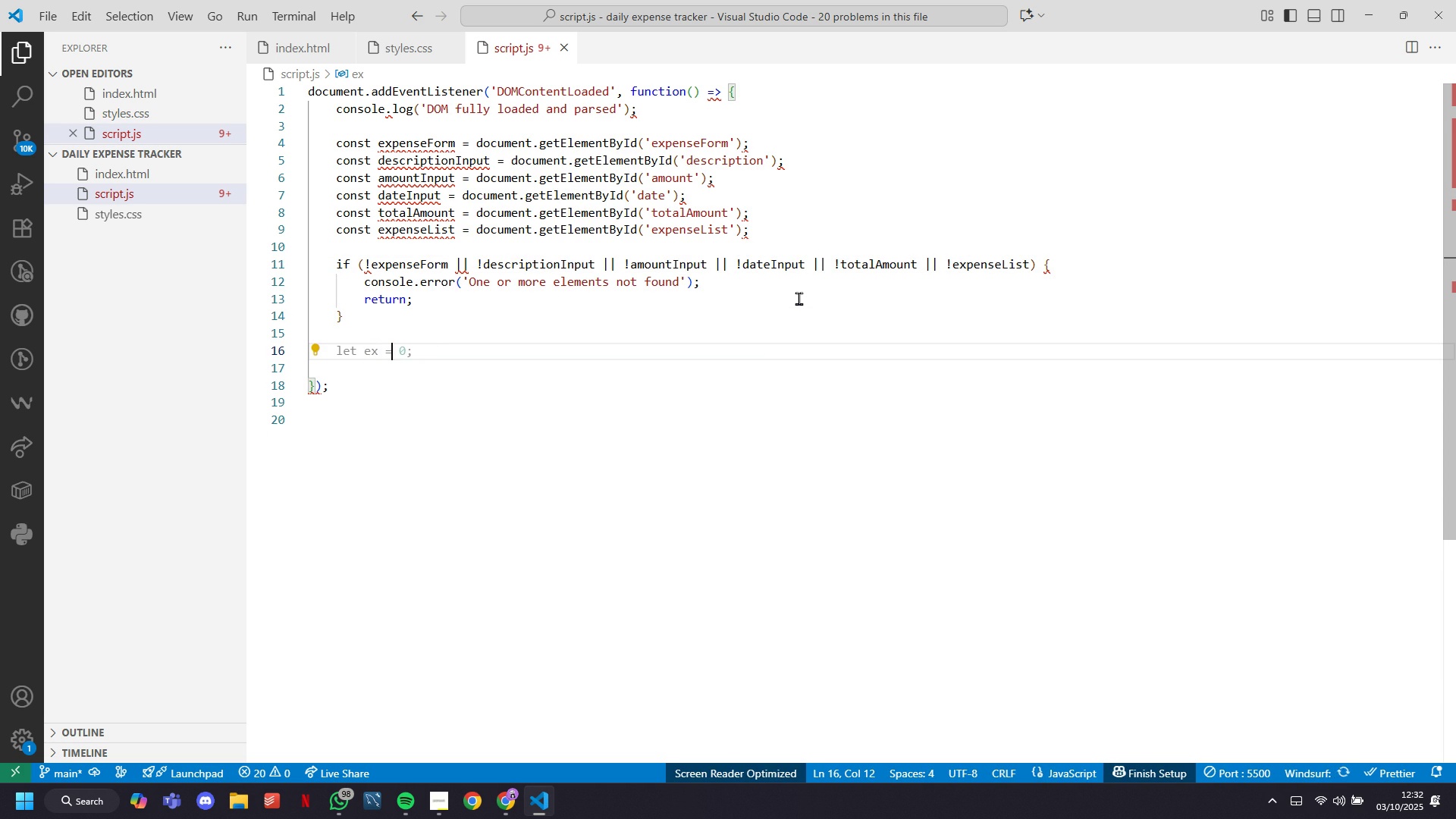 
key(ArrowRight)
 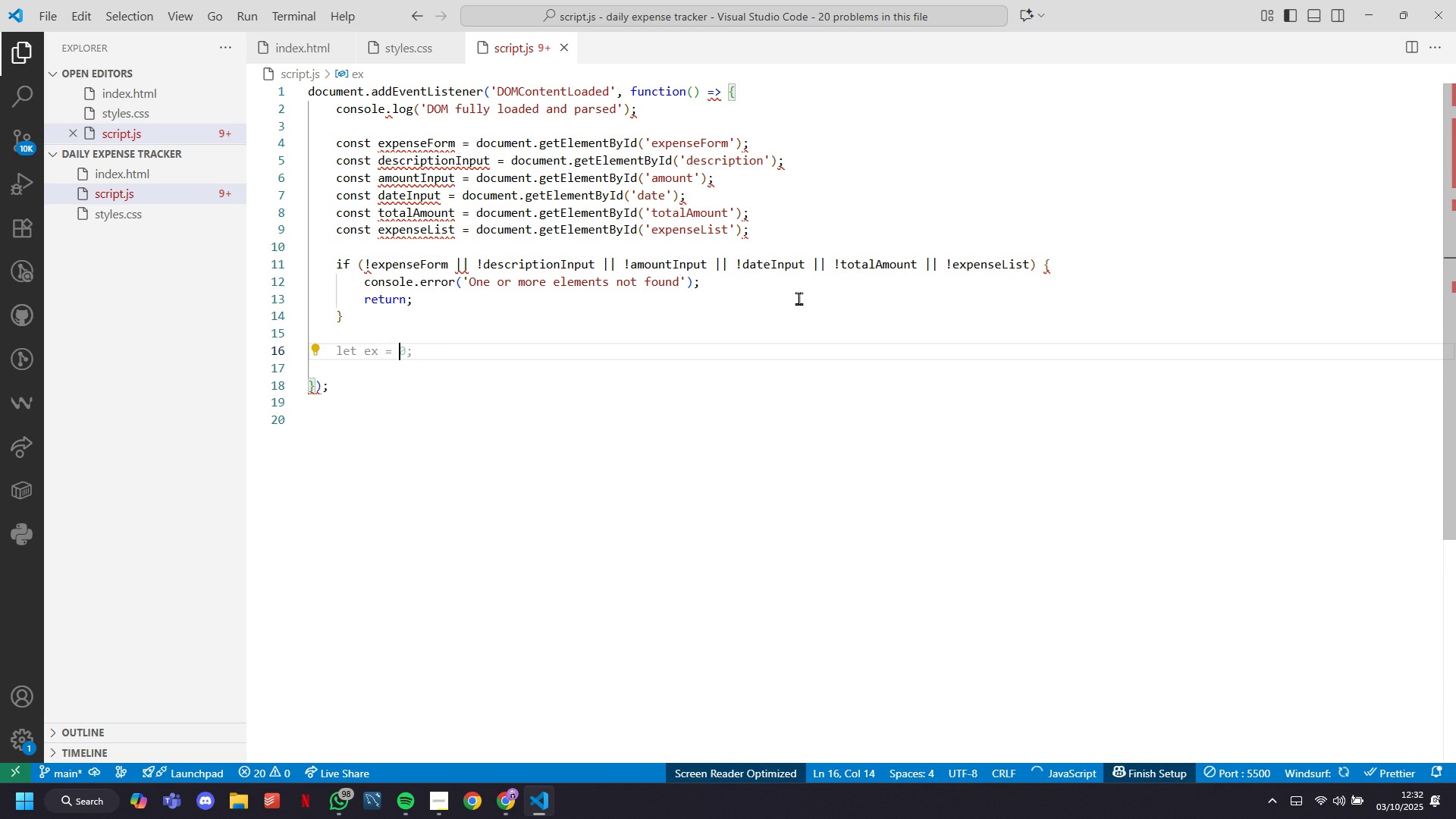 
key(ArrowRight)
 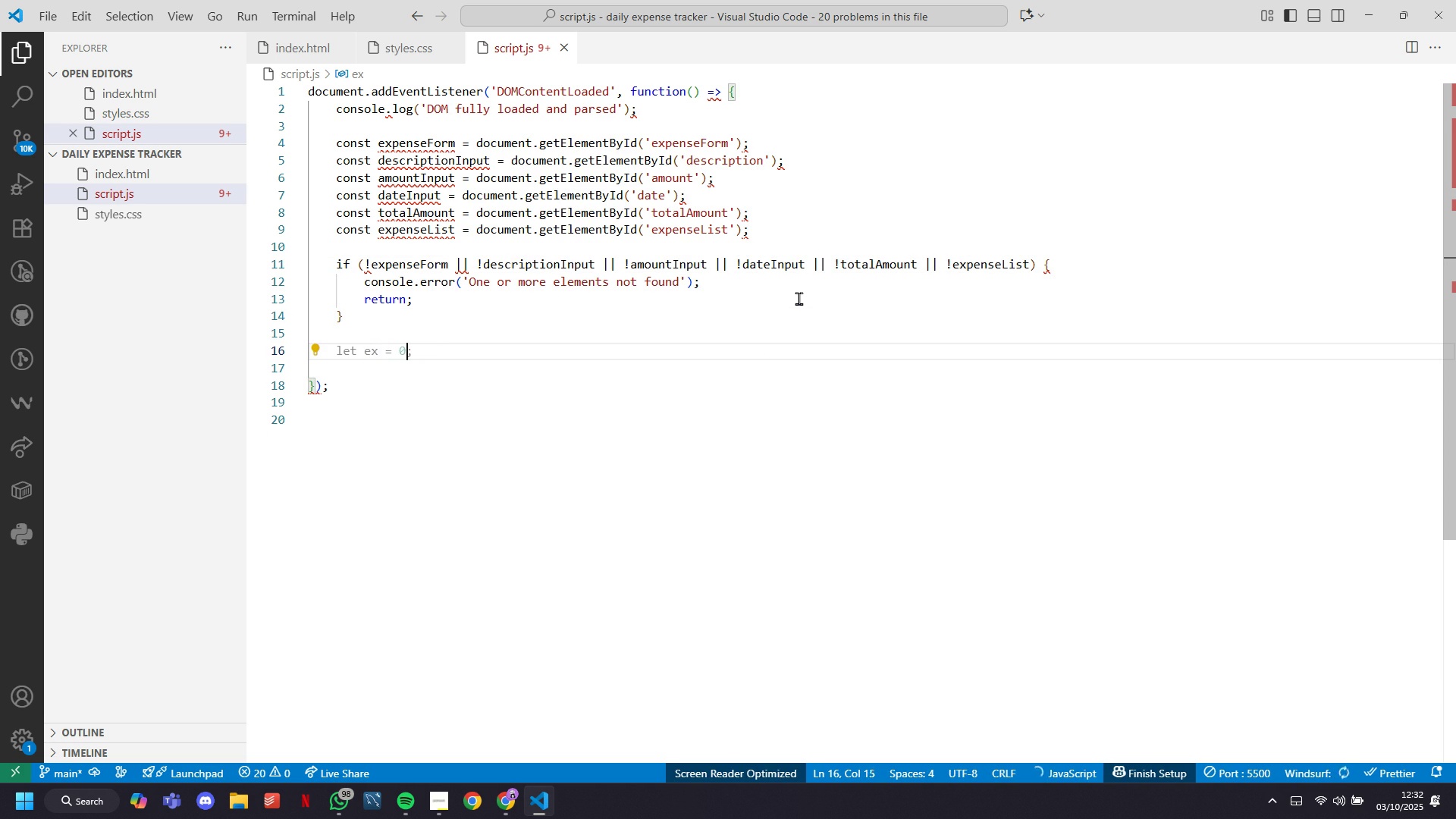 
key(ArrowRight)
 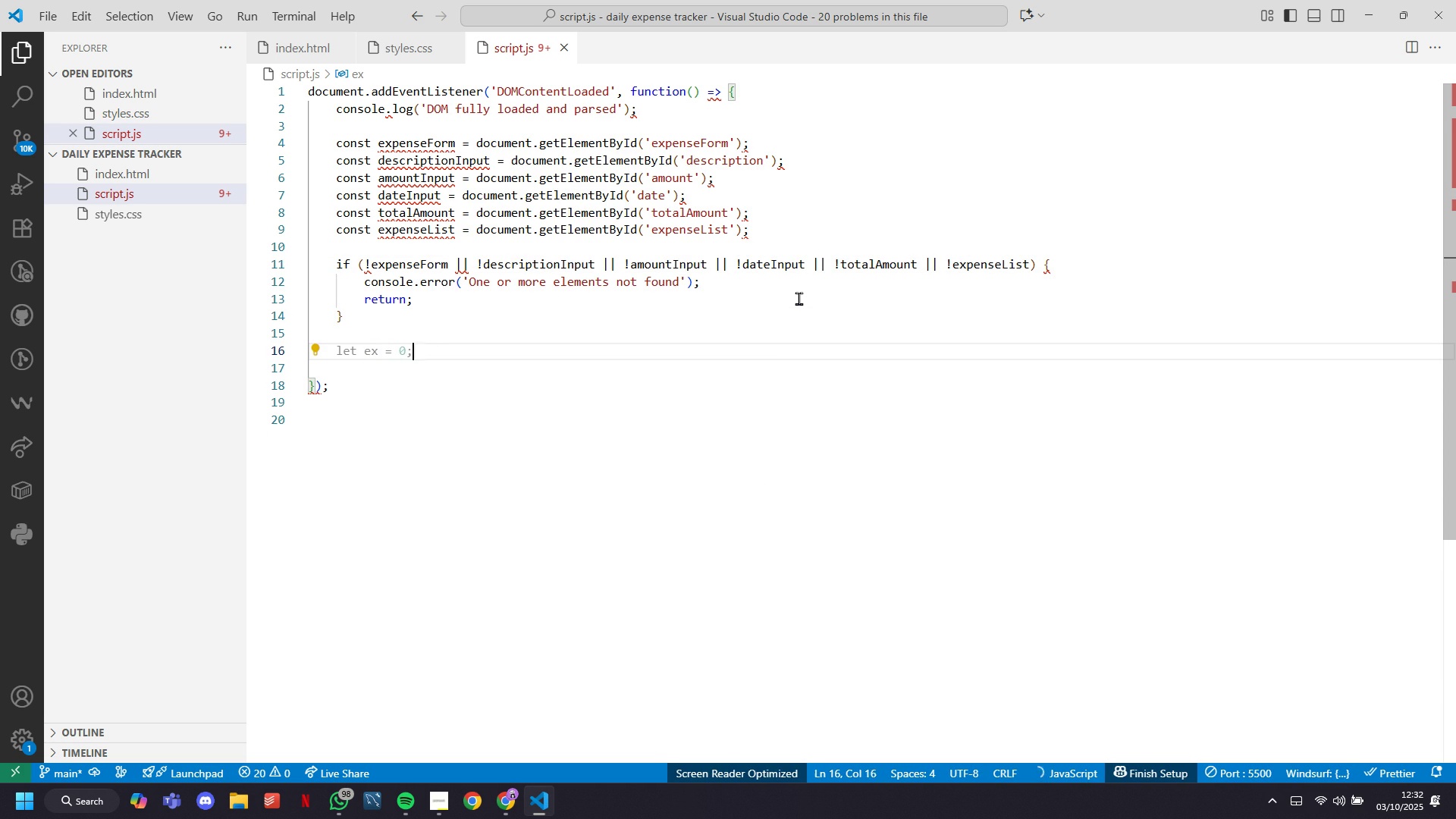 
key(ArrowRight)
 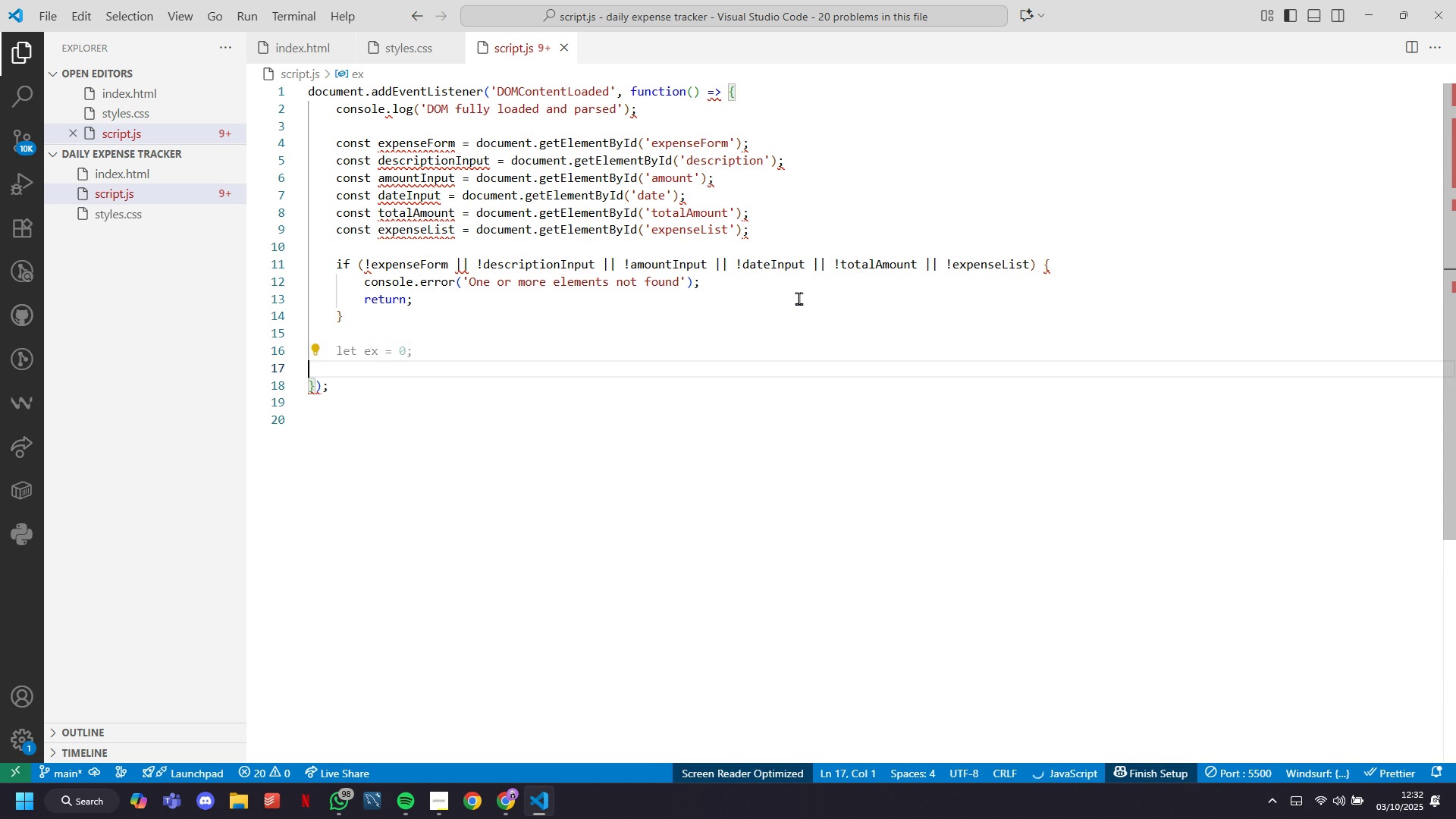 
key(ArrowRight)
 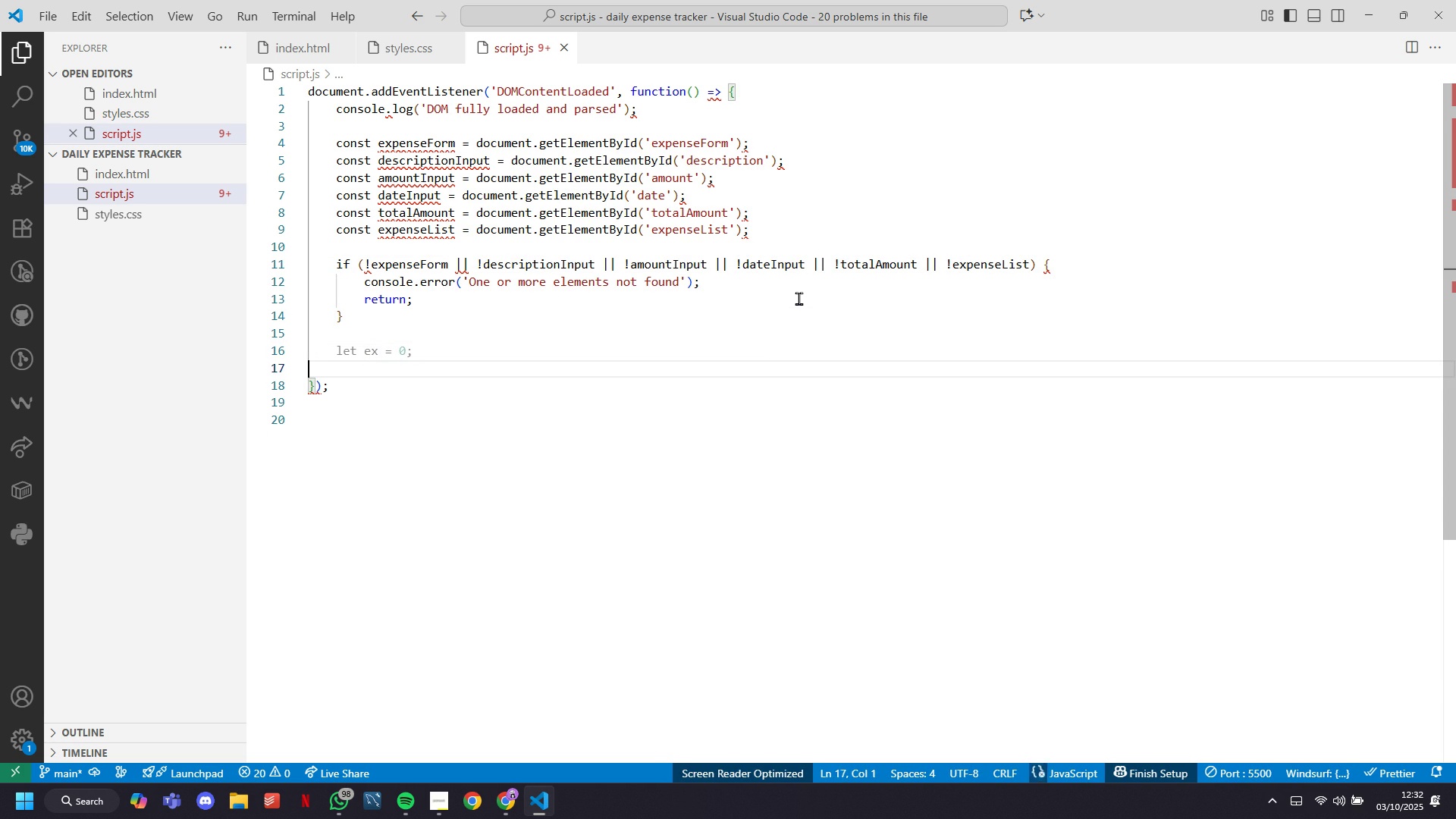 
key(ArrowLeft)